 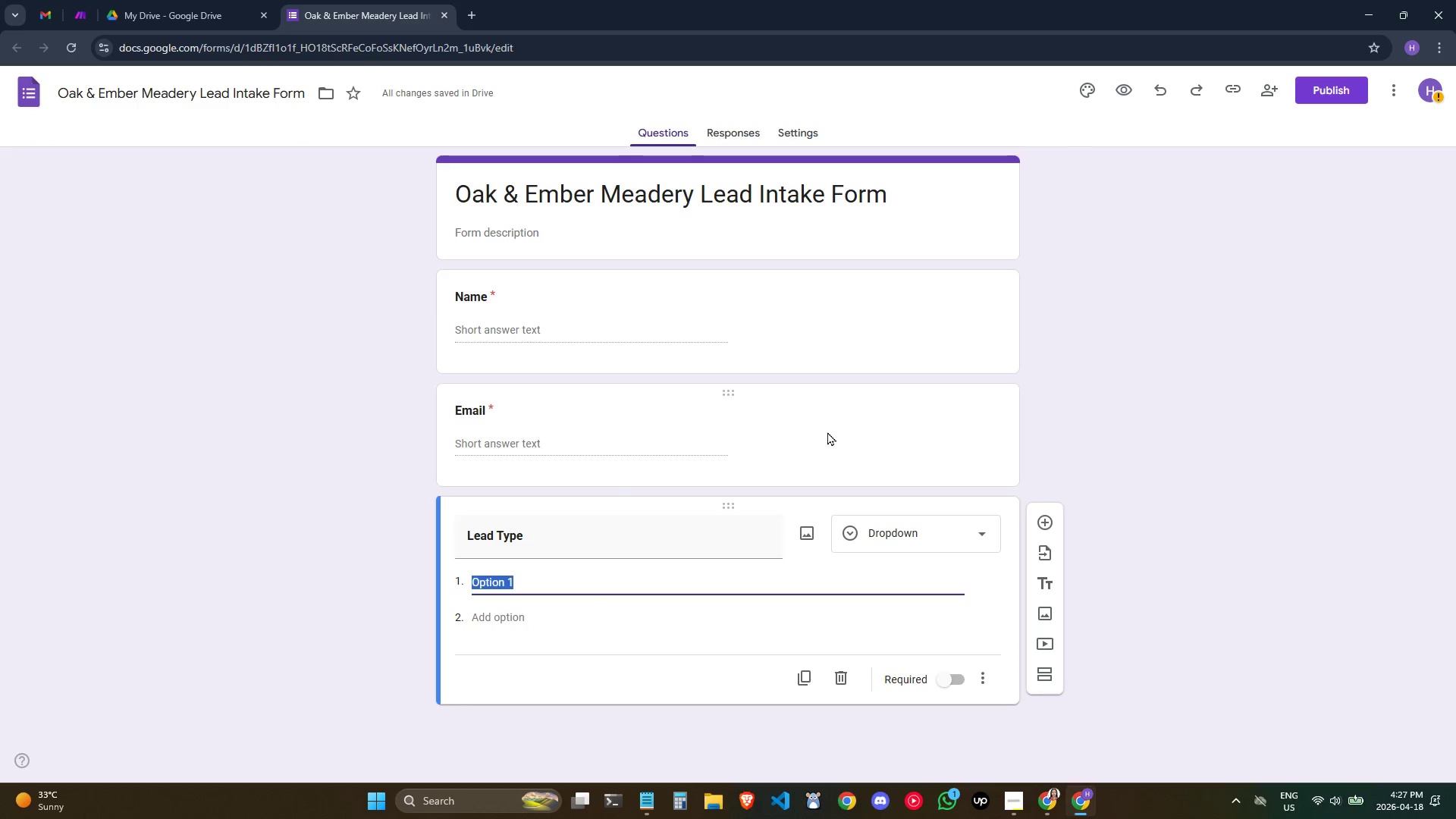 
type(Trade/Retailer)
 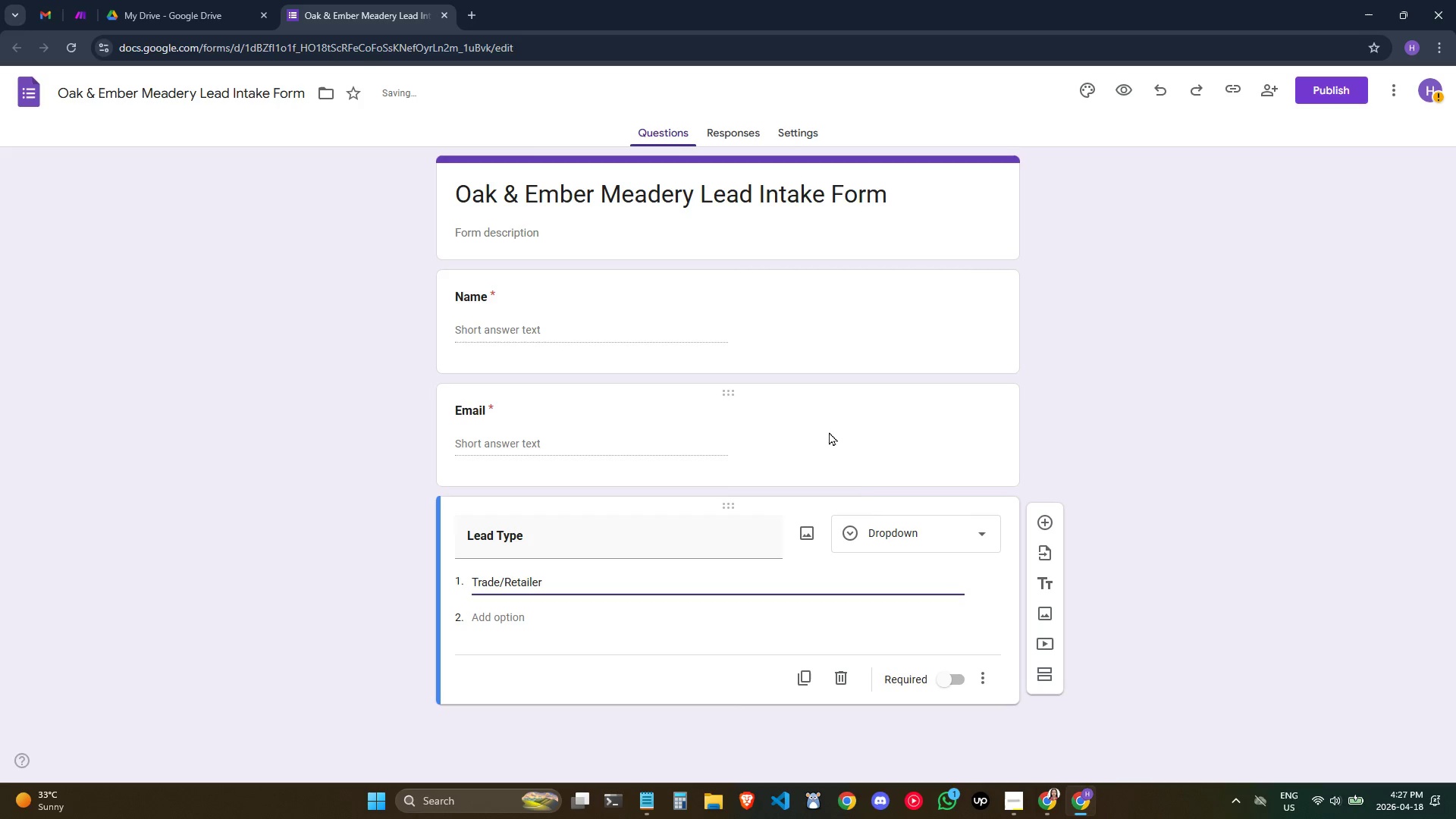 
wait(5.33)
 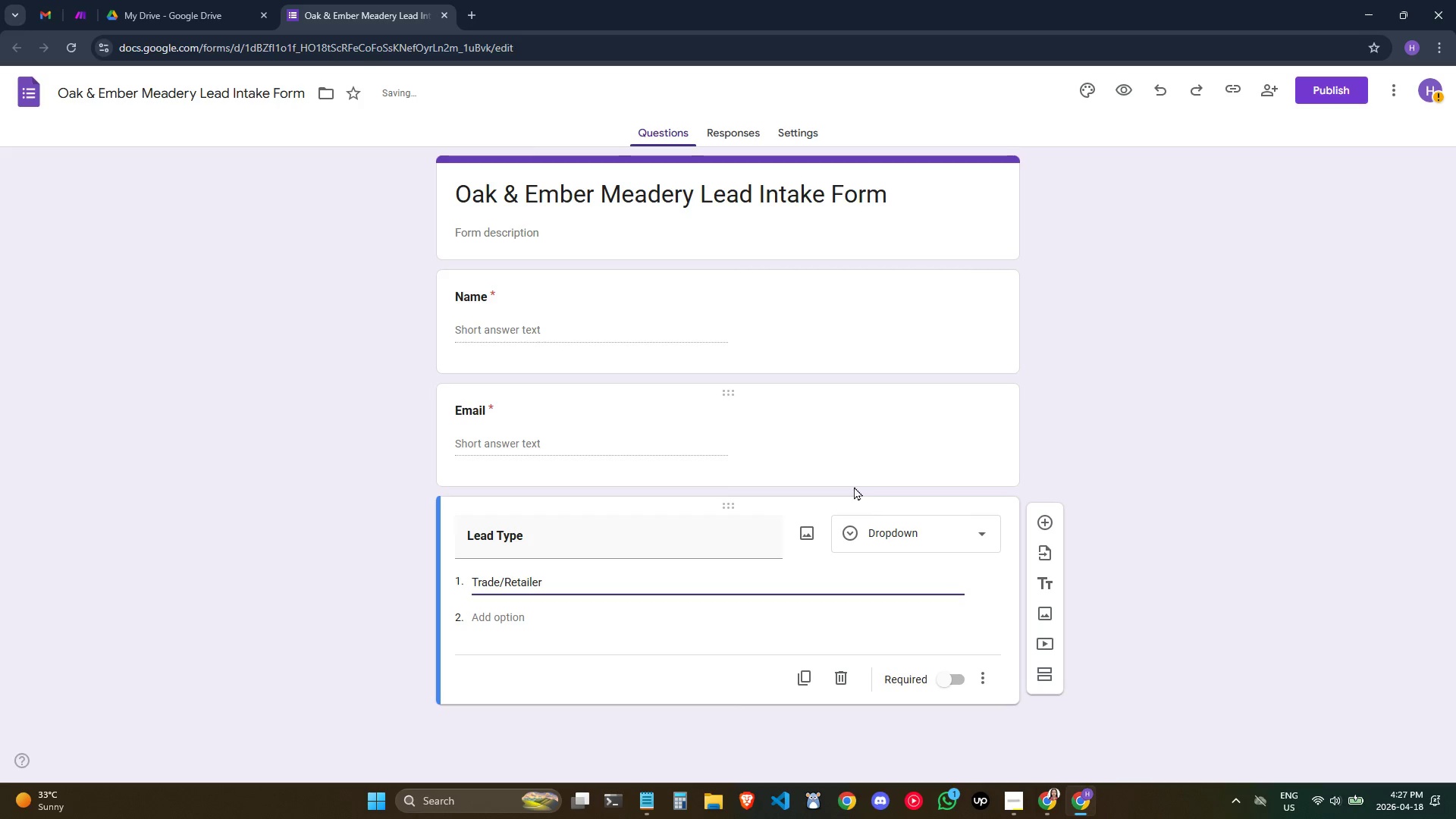 
type(General Pib)
key(Backspace)
key(Backspace)
type(ublic)
 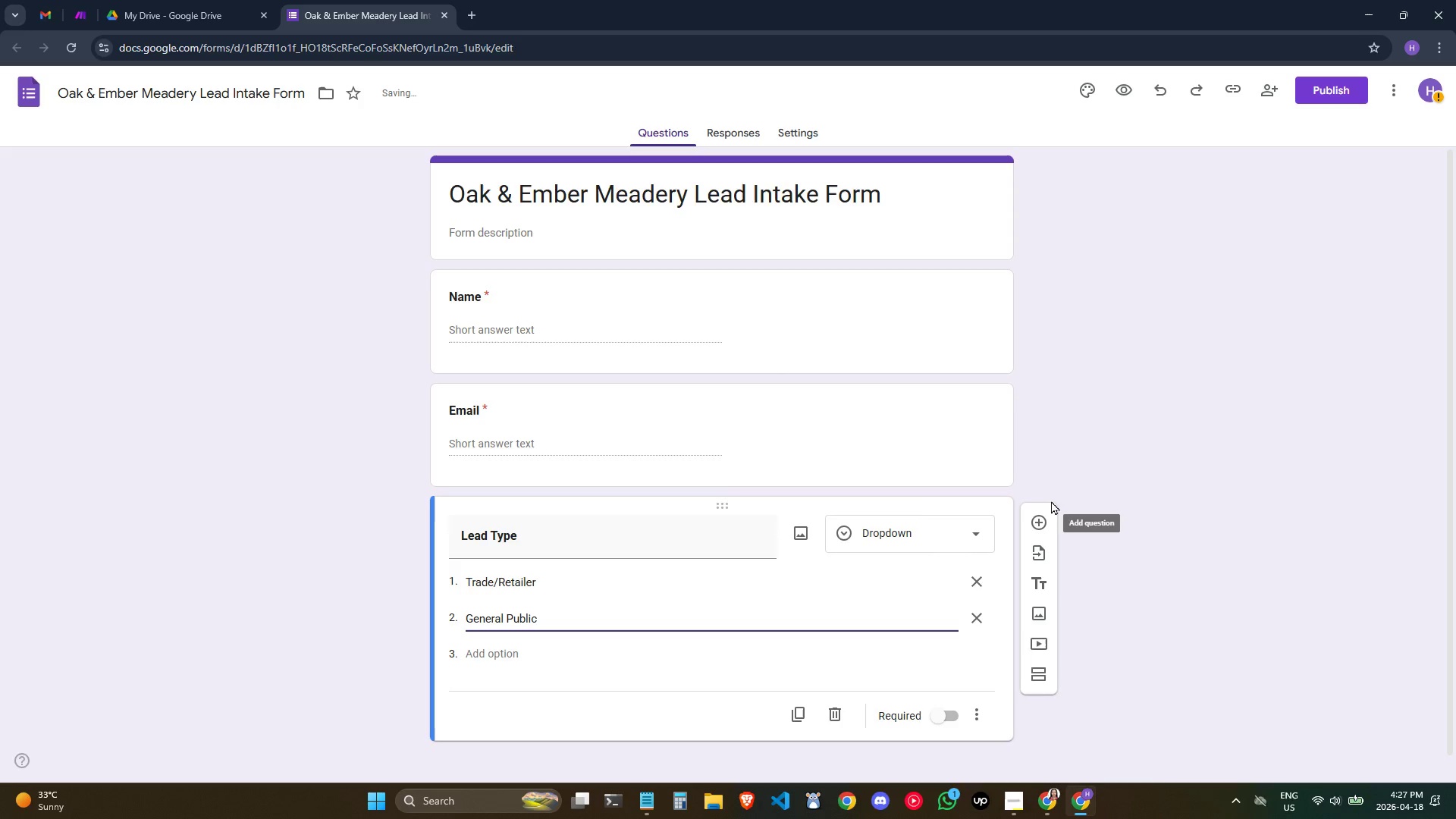 
left_click([1046, 520])
 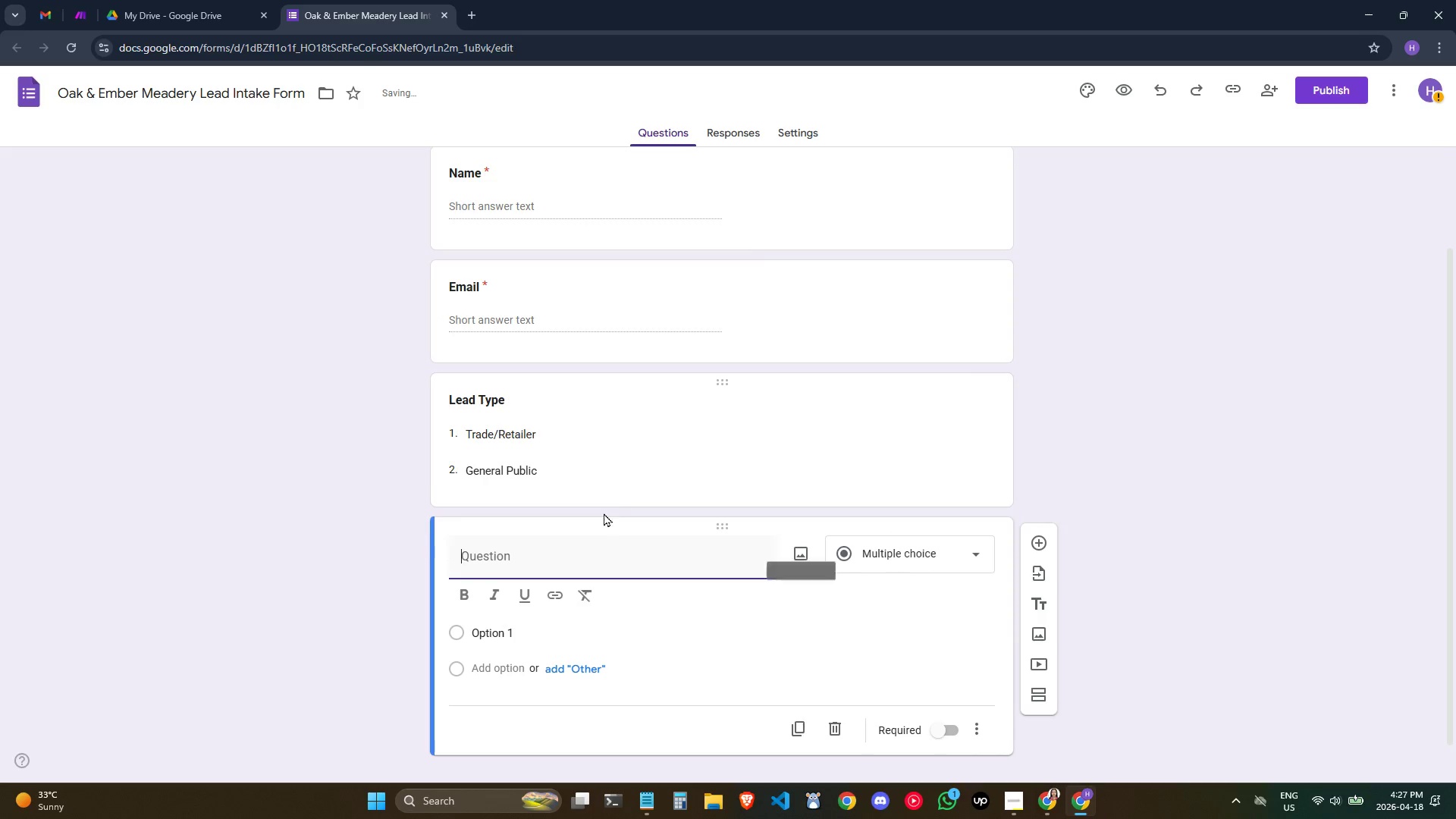 
left_click([676, 457])
 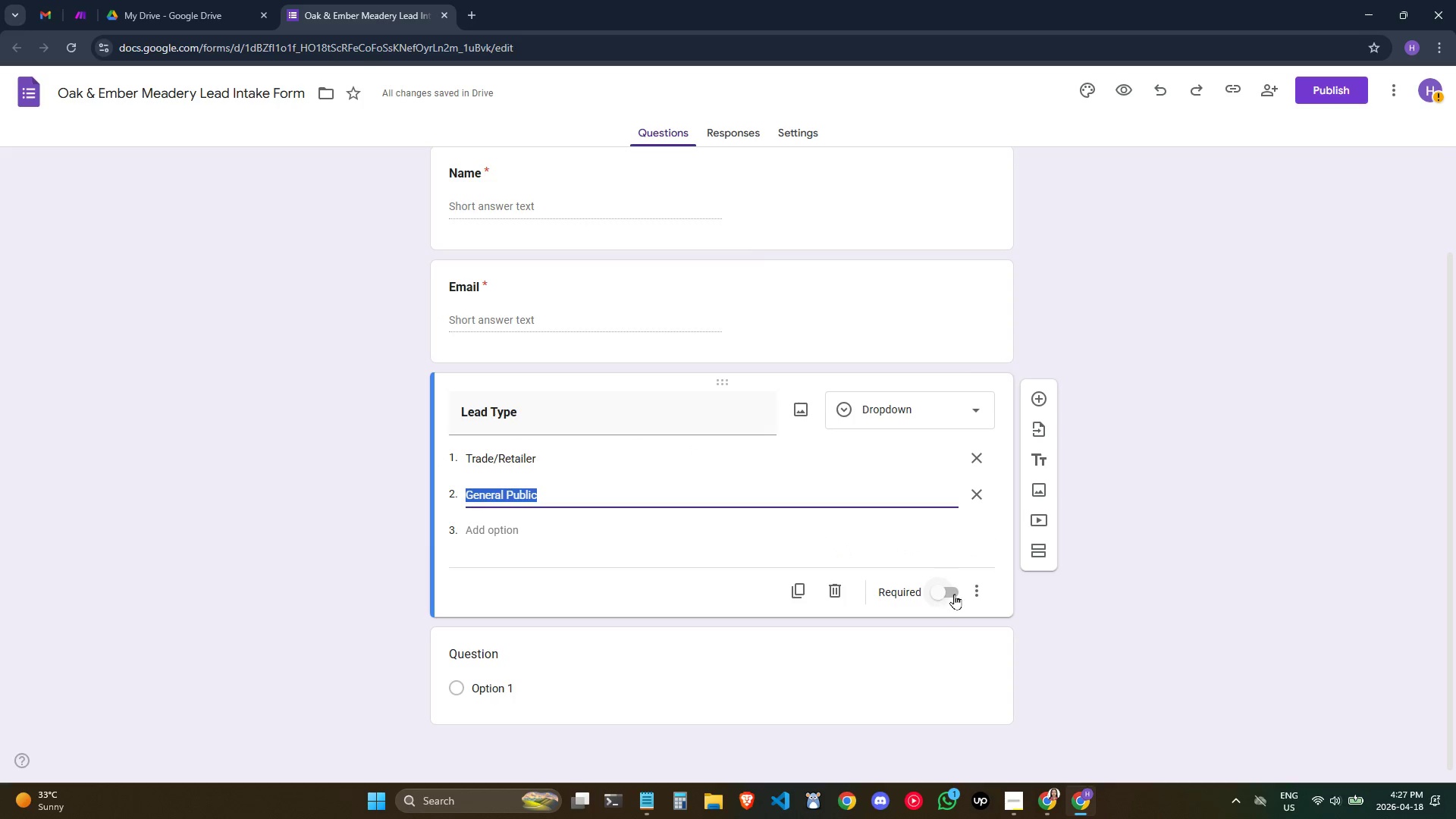 
left_click([953, 594])
 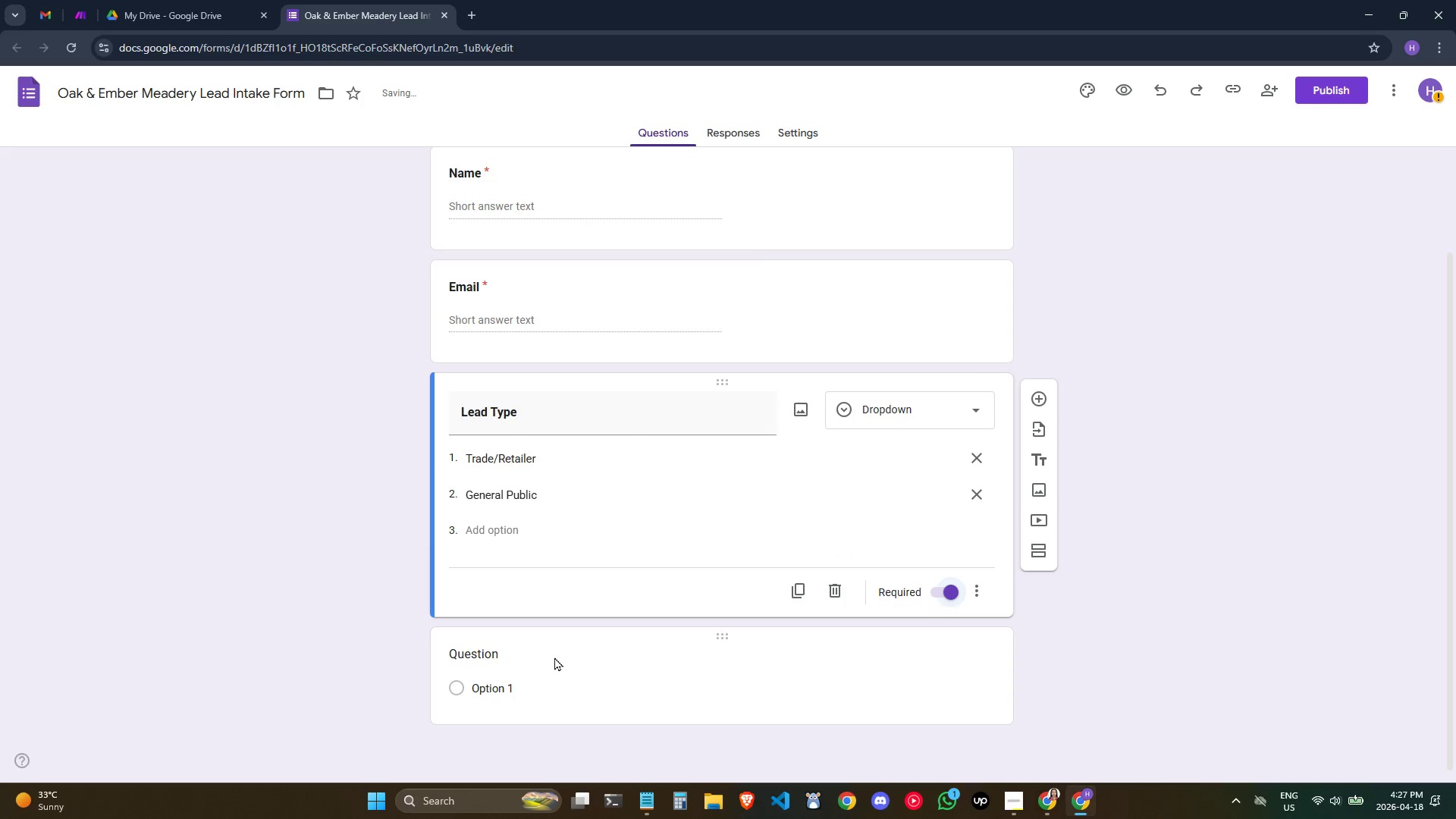 
left_click([540, 650])
 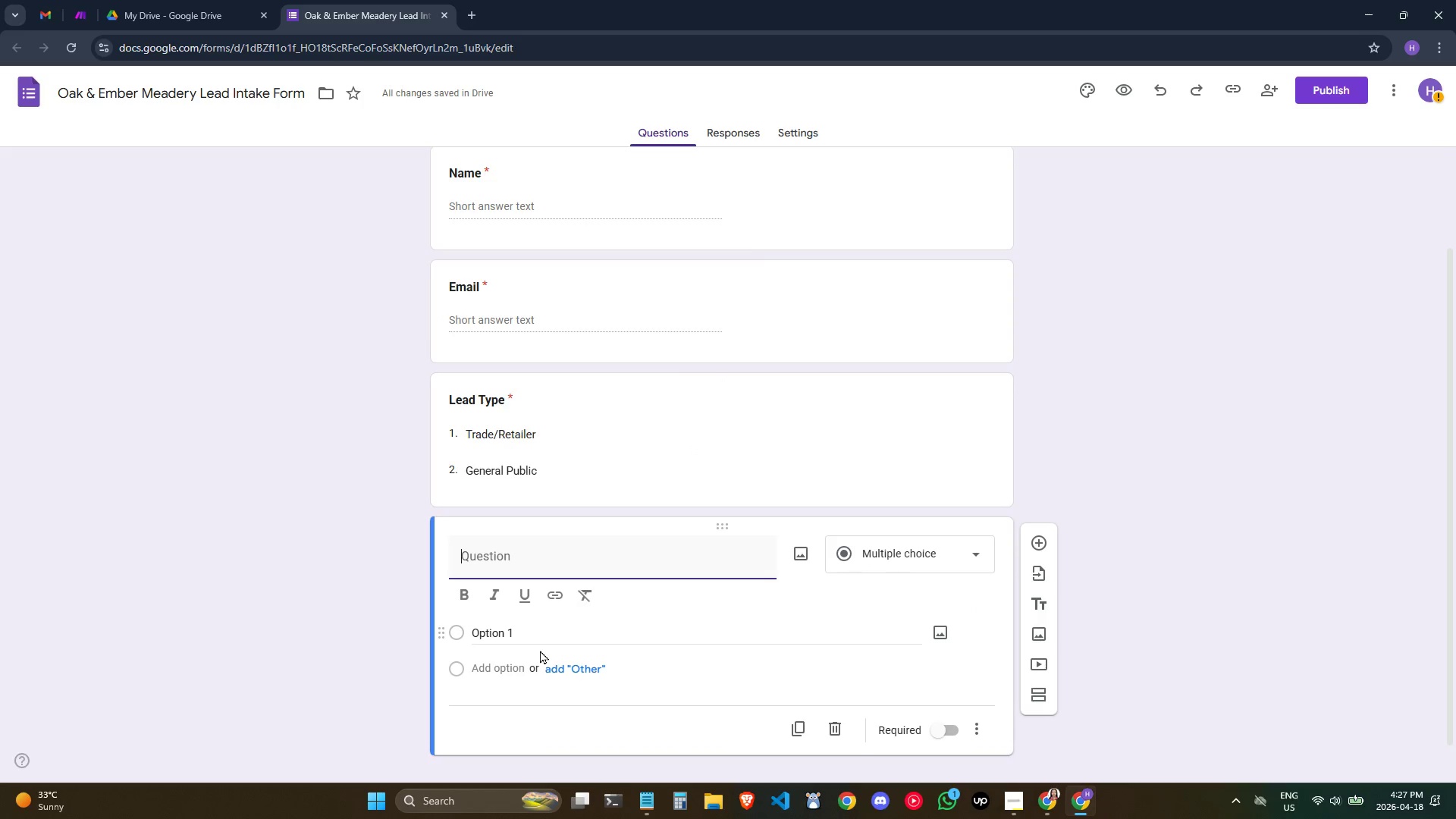 
key(Alt+AltLeft)
 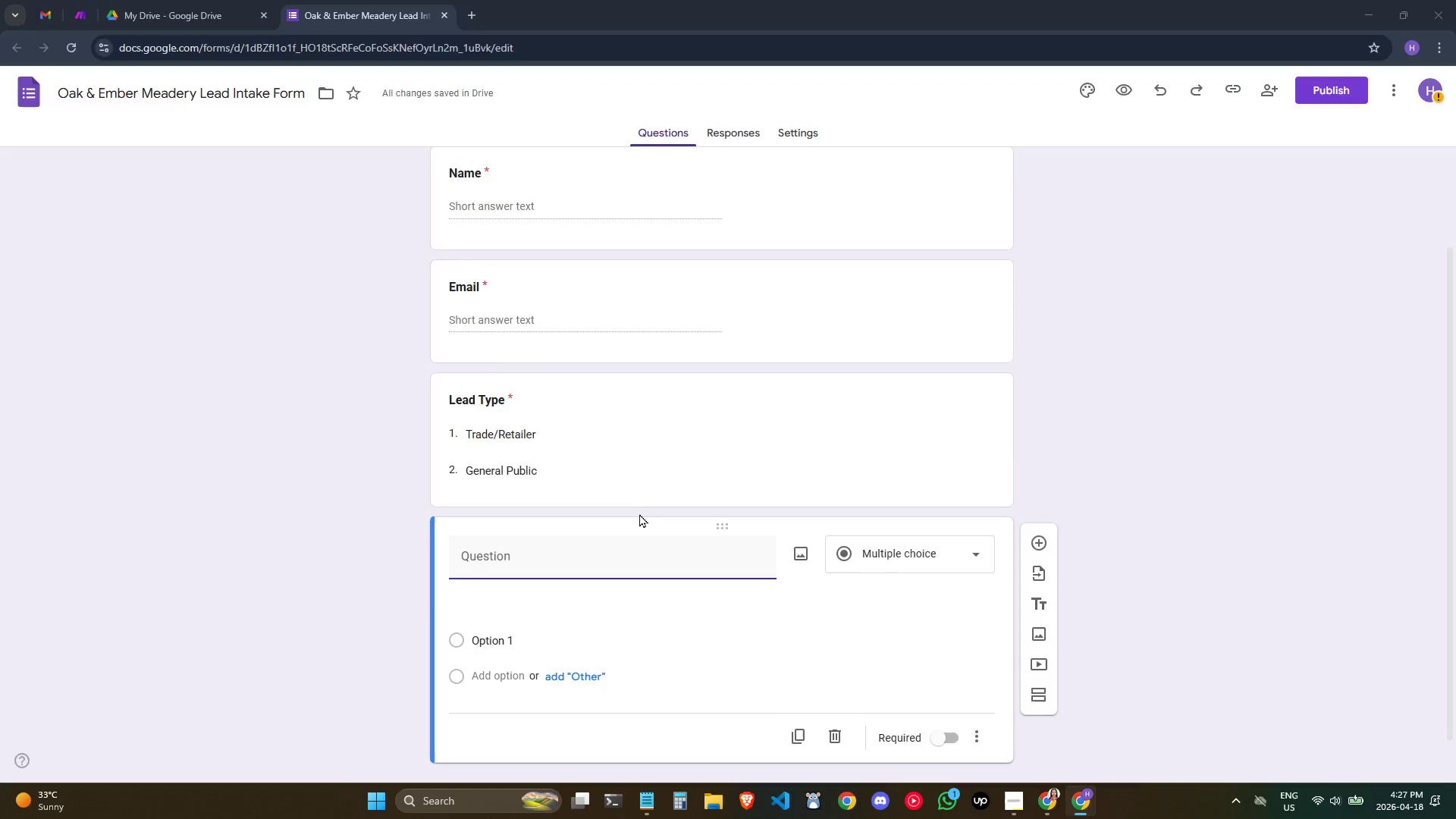 
key(Alt+Tab)